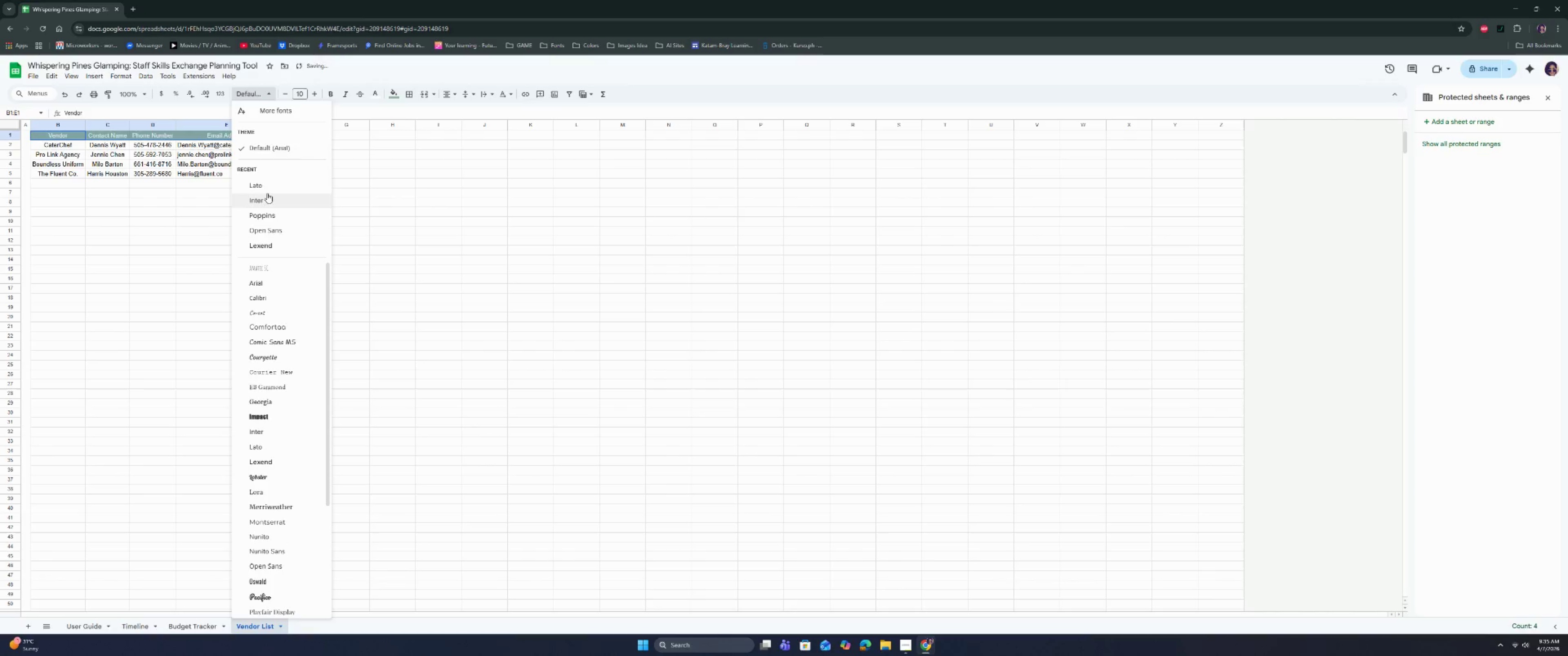 
left_click([267, 184])
 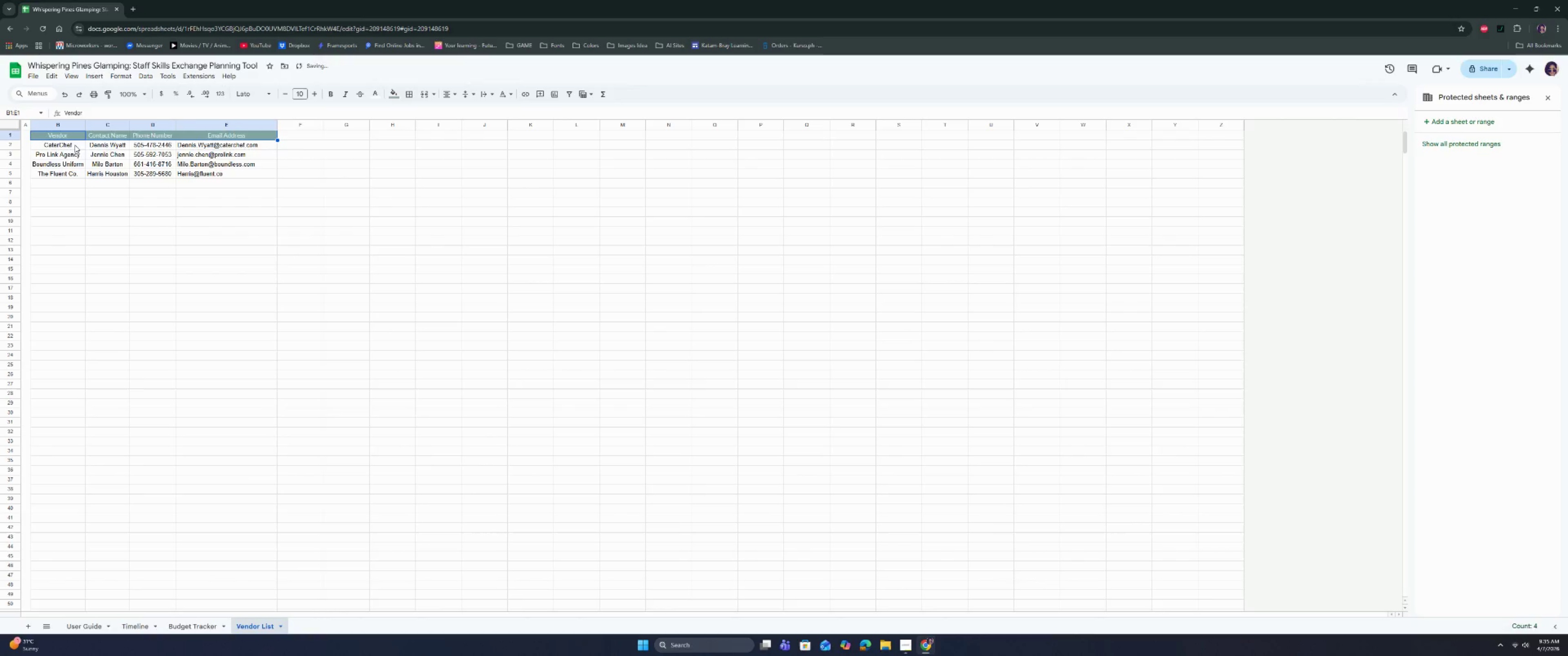 
left_click_drag(start_coordinate=[72, 145], to_coordinate=[207, 172])
 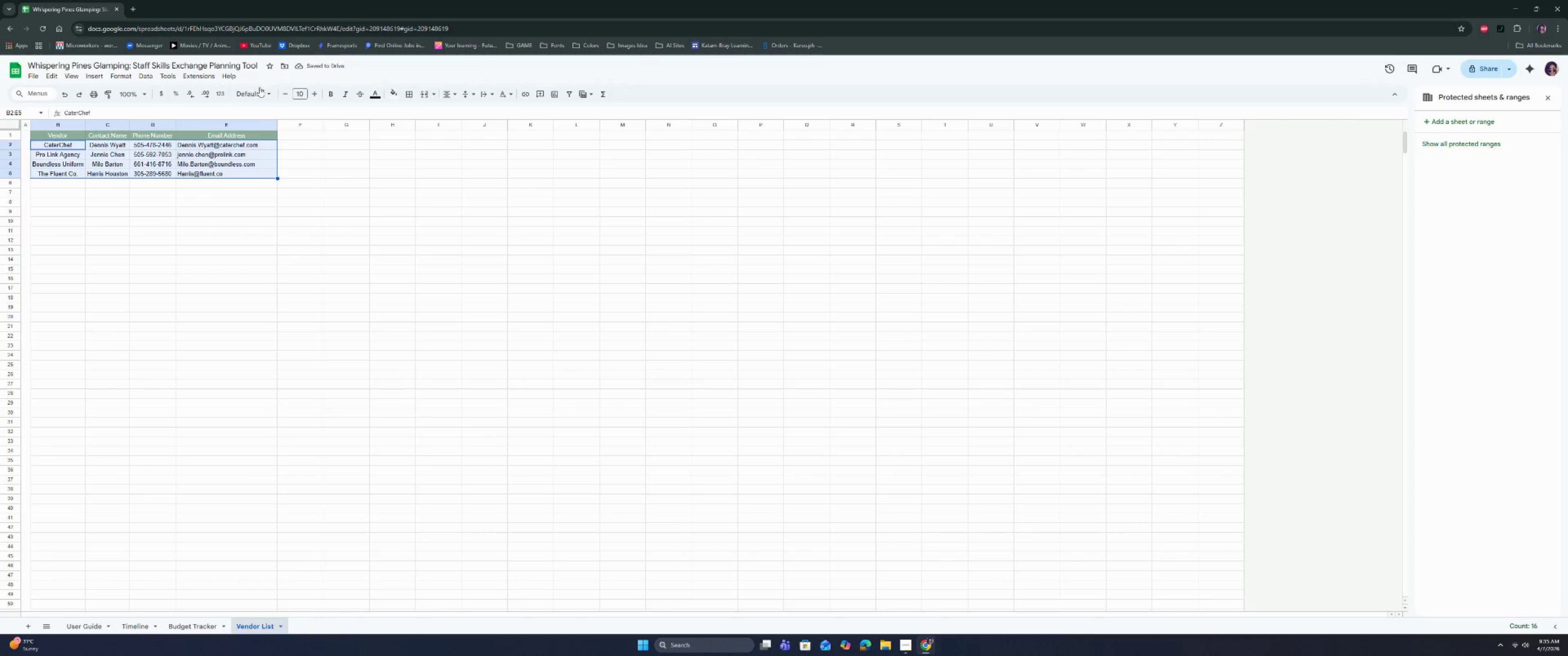 
double_click([259, 89])
 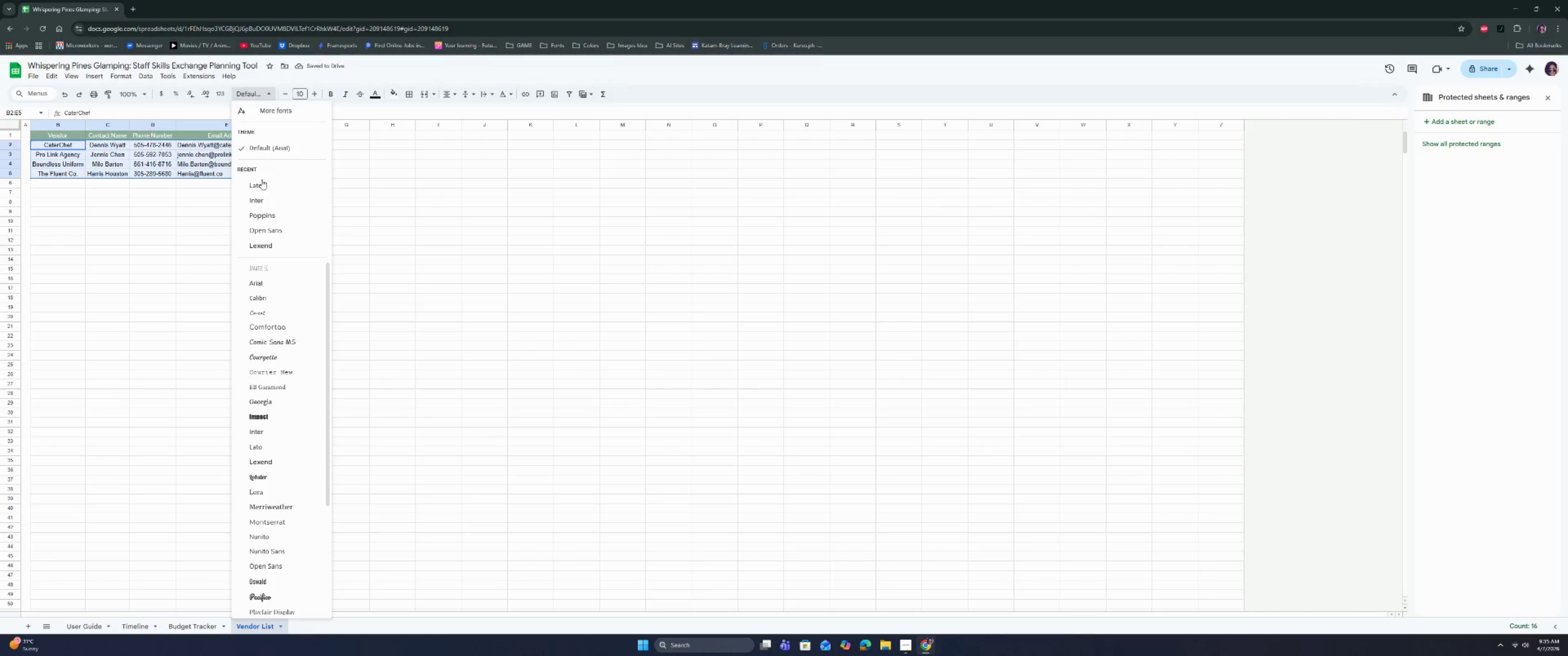 
left_click([262, 181])
 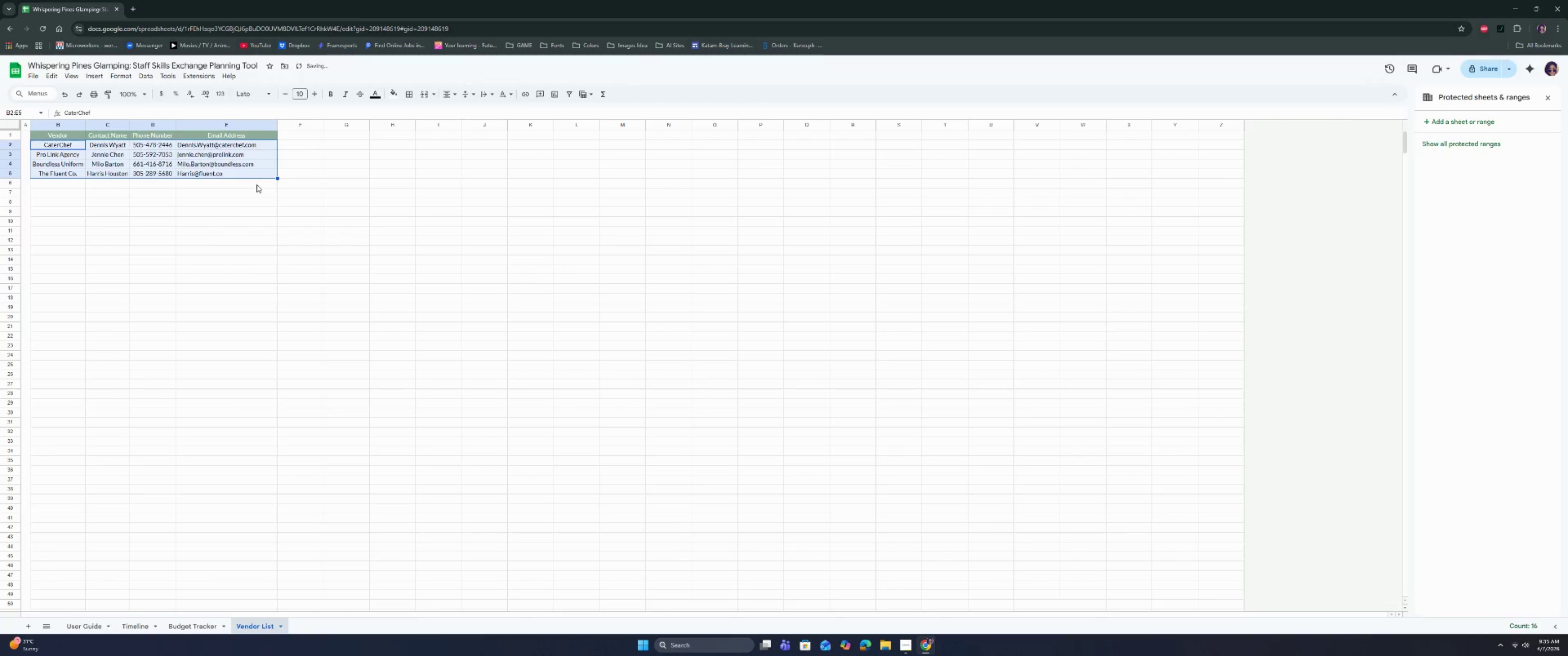 
left_click([246, 200])
 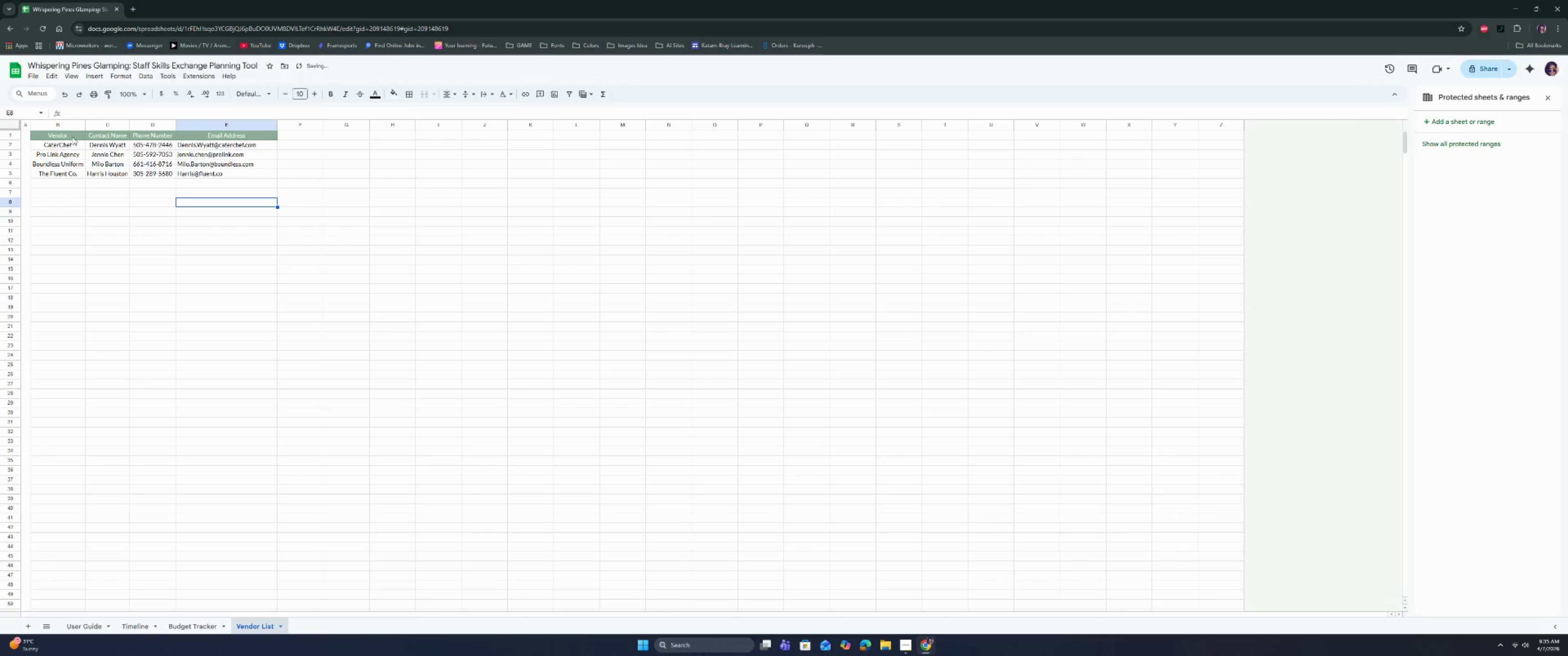 
left_click_drag(start_coordinate=[66, 136], to_coordinate=[260, 171])
 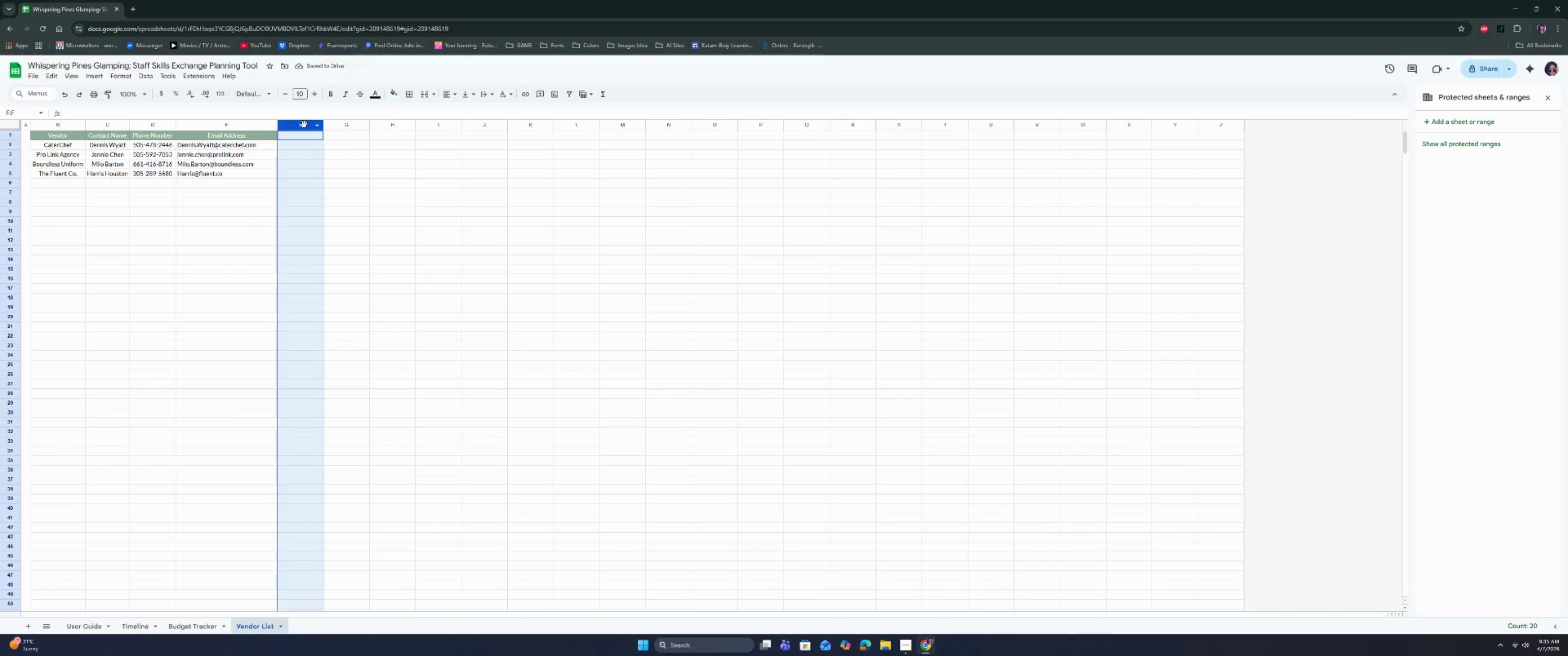 
key(Control+Shift+ArrowRight)
 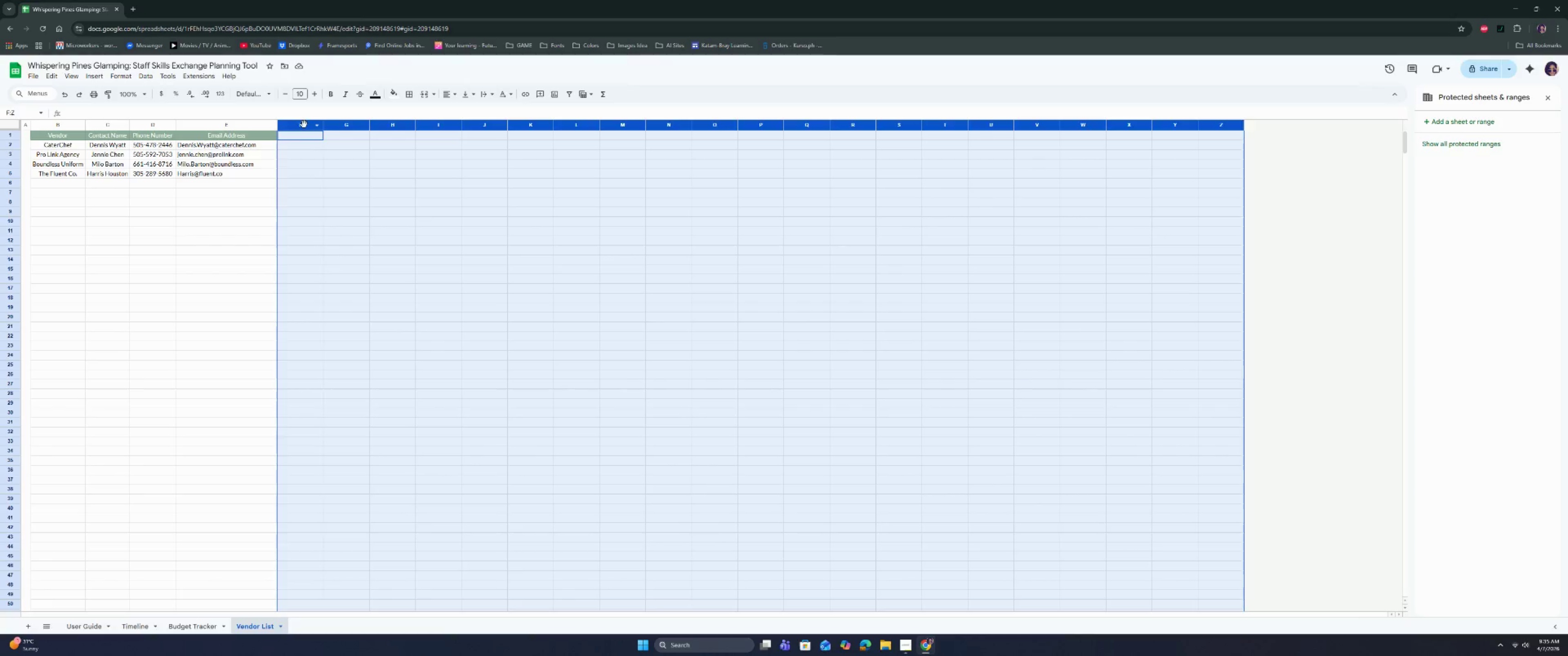 
right_click([304, 124])
 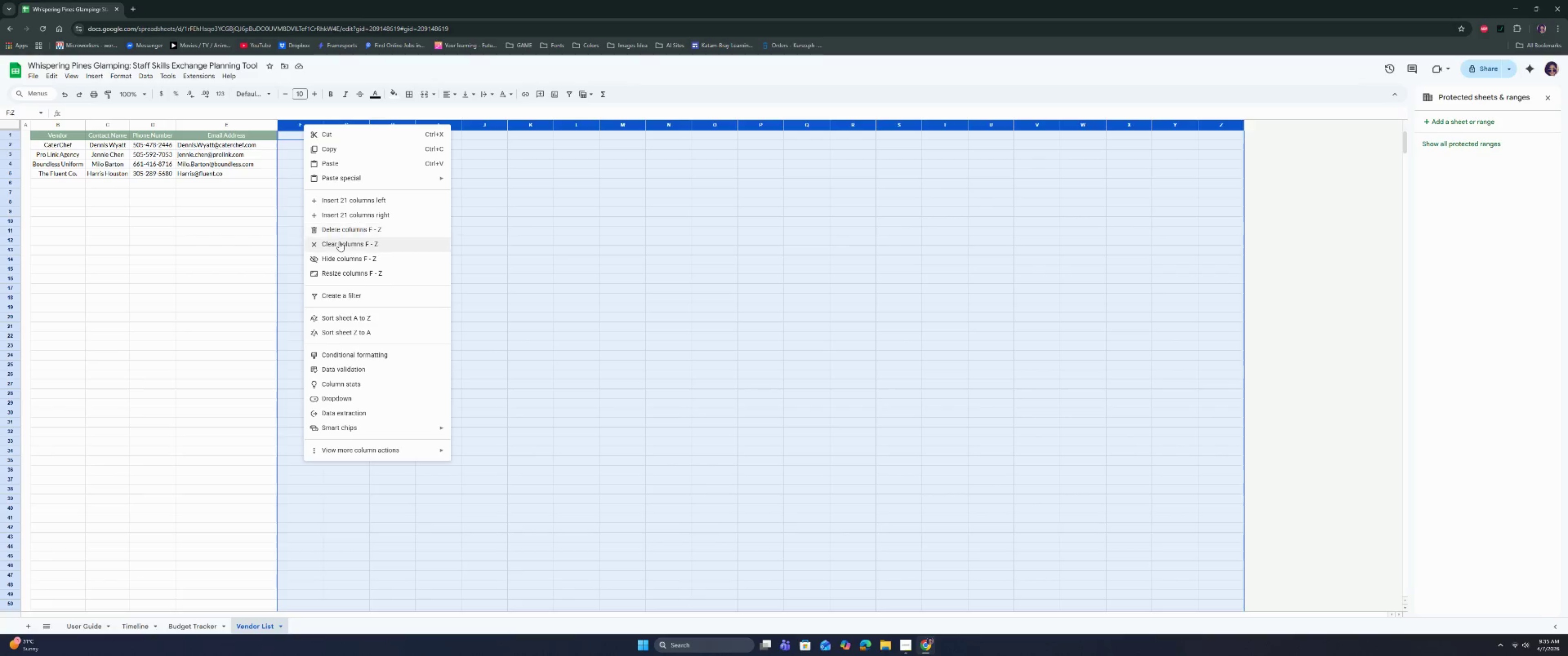 
left_click([337, 234])
 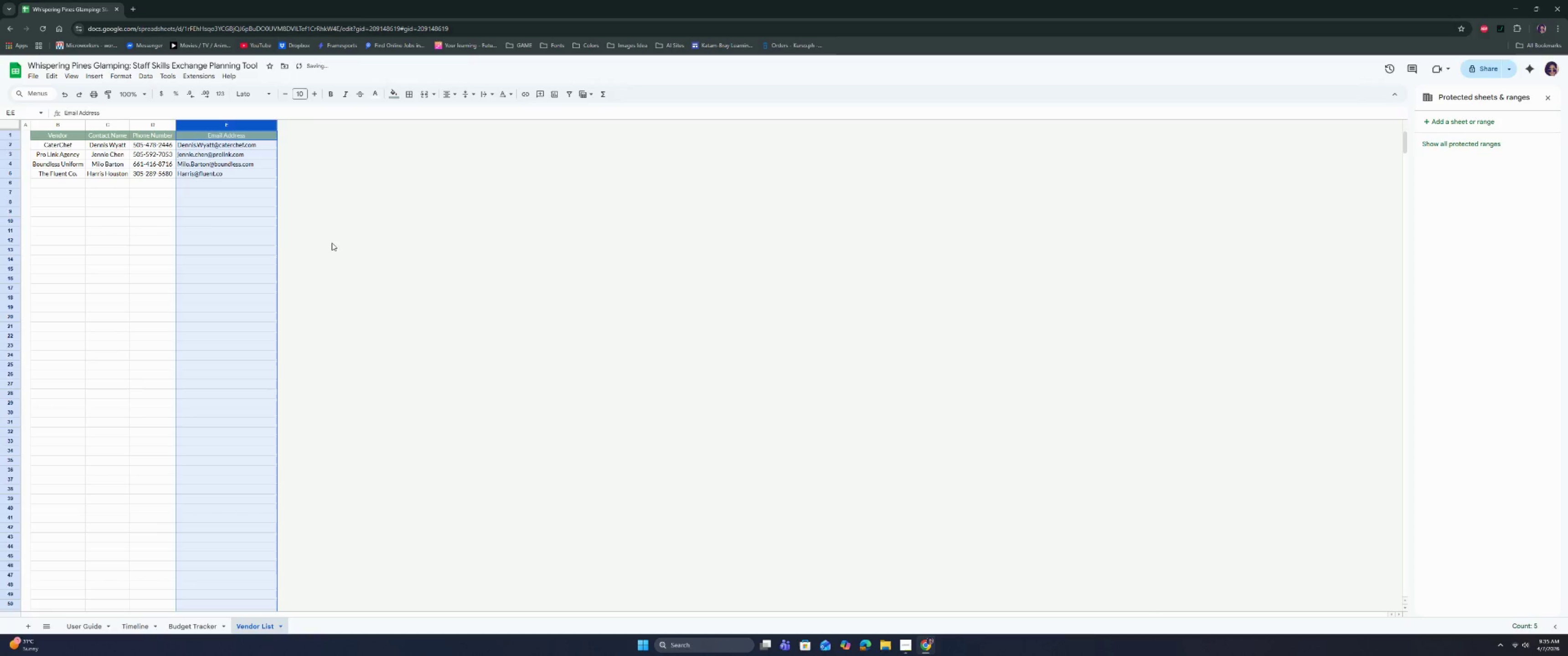 
left_click([330, 247])
 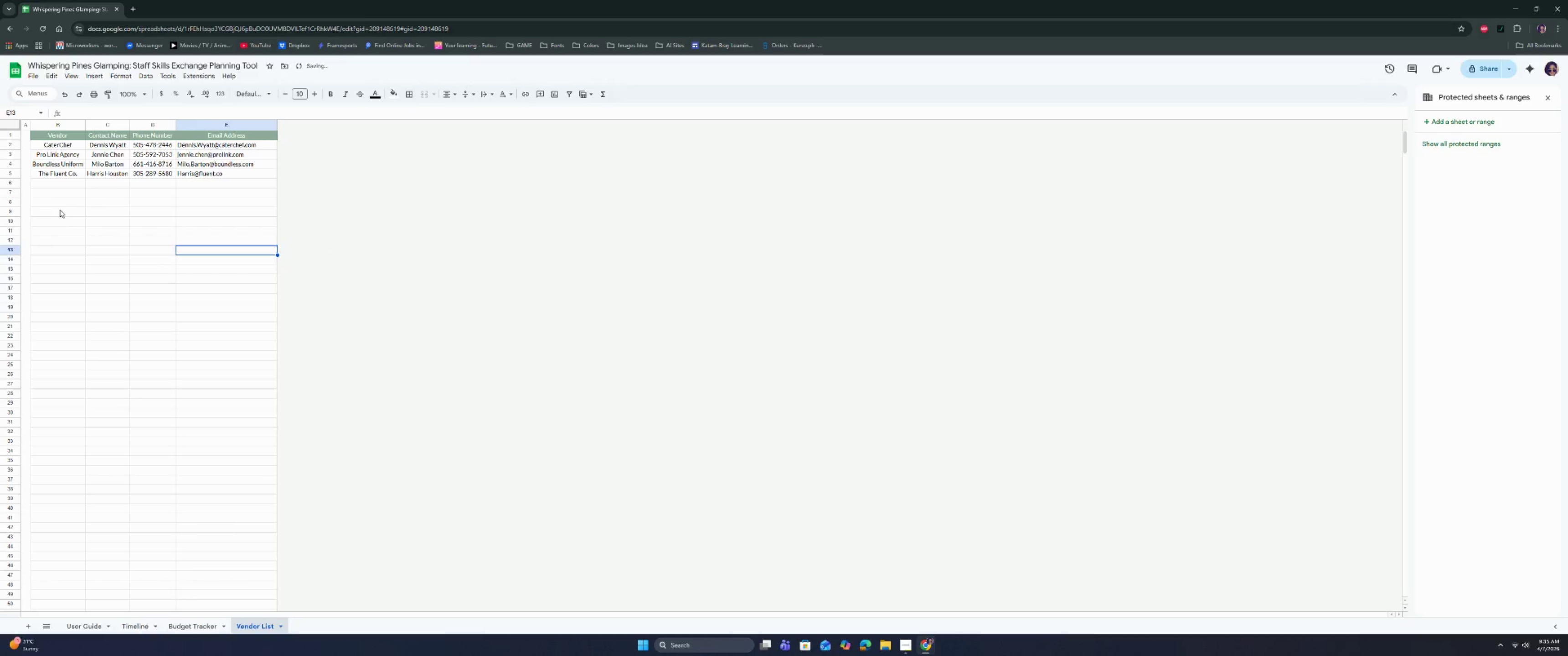 
left_click([58, 184])
 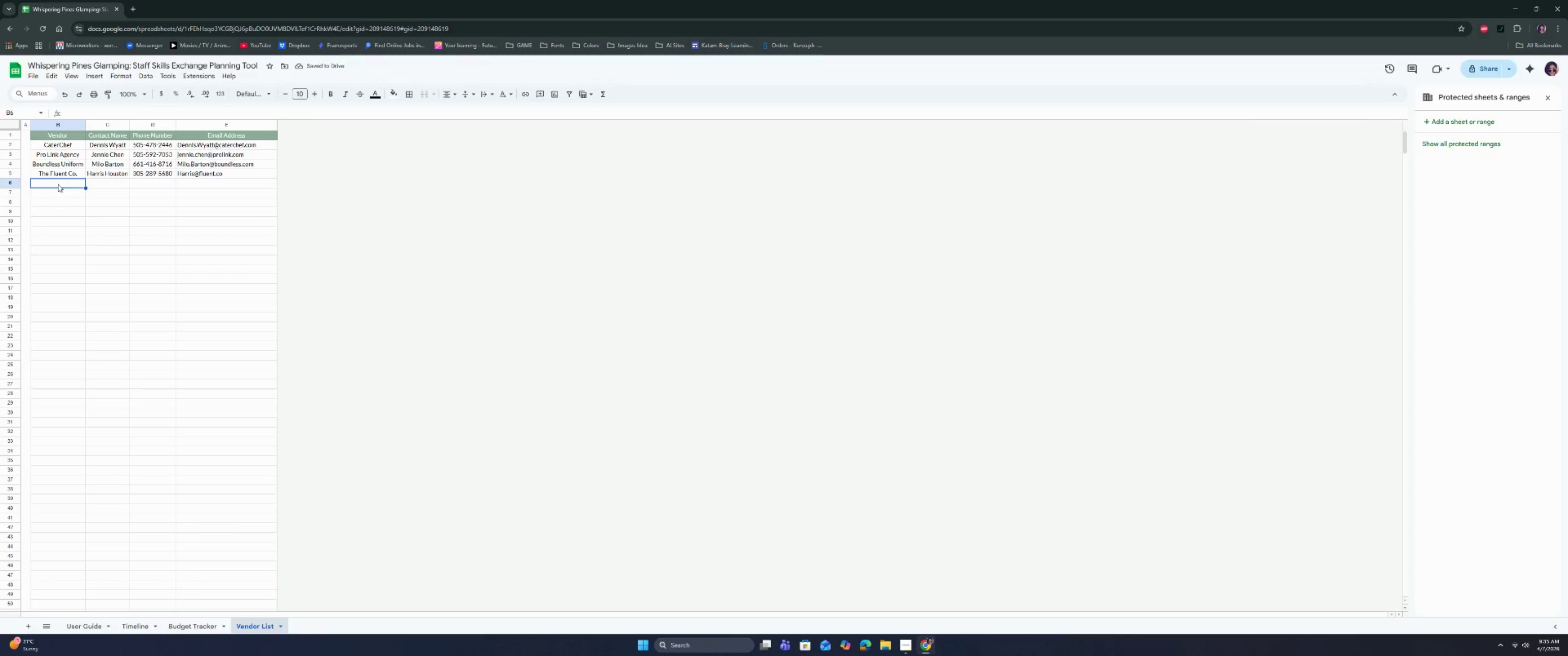 
hold_key(key=ControlLeft, duration=0.35)
 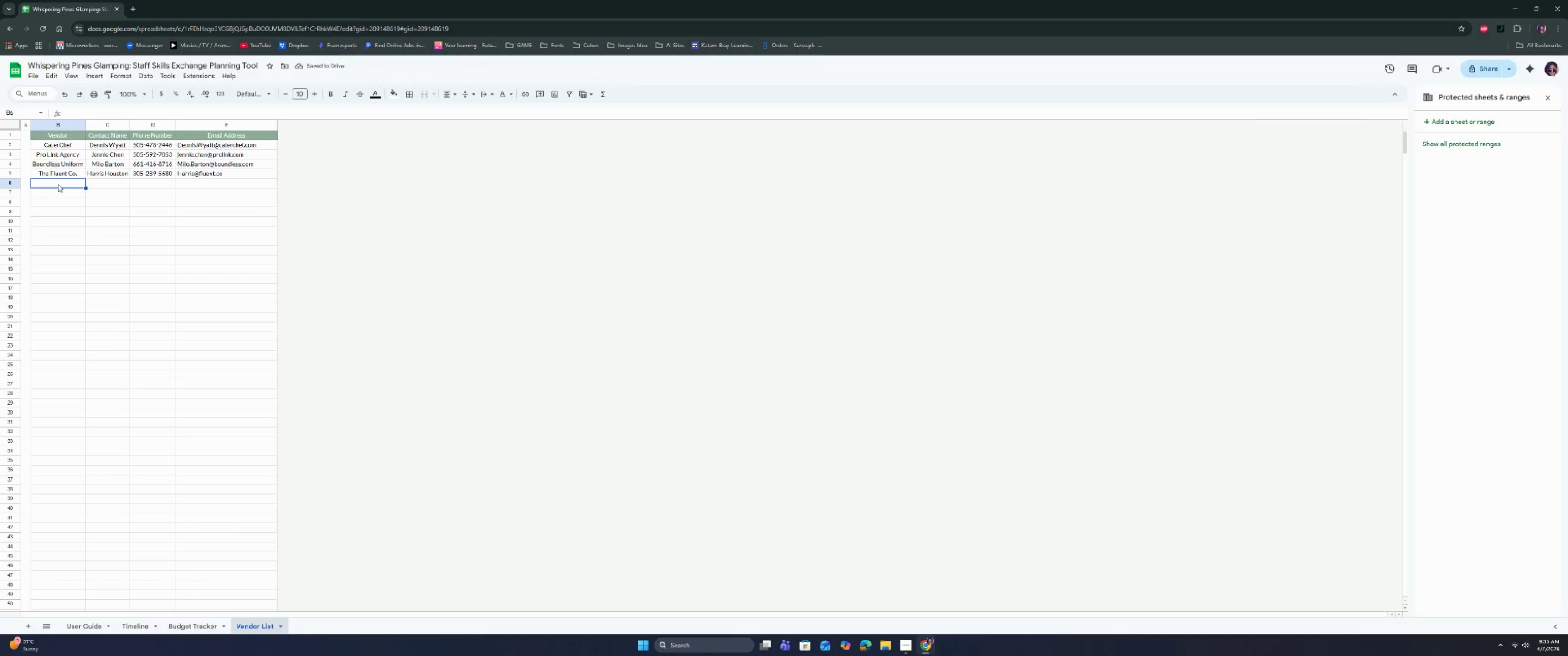 
hold_key(key=ShiftLeft, duration=0.35)
 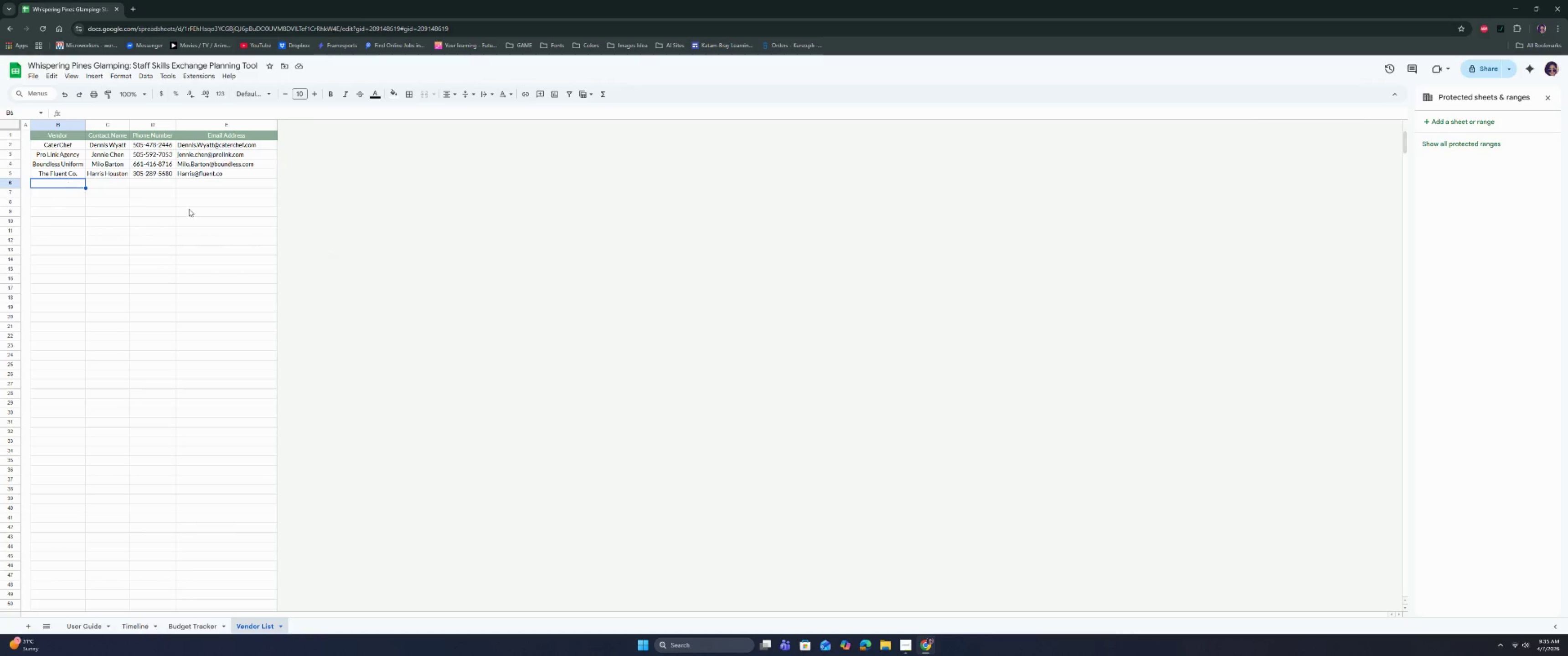 
left_click([173, 200])
 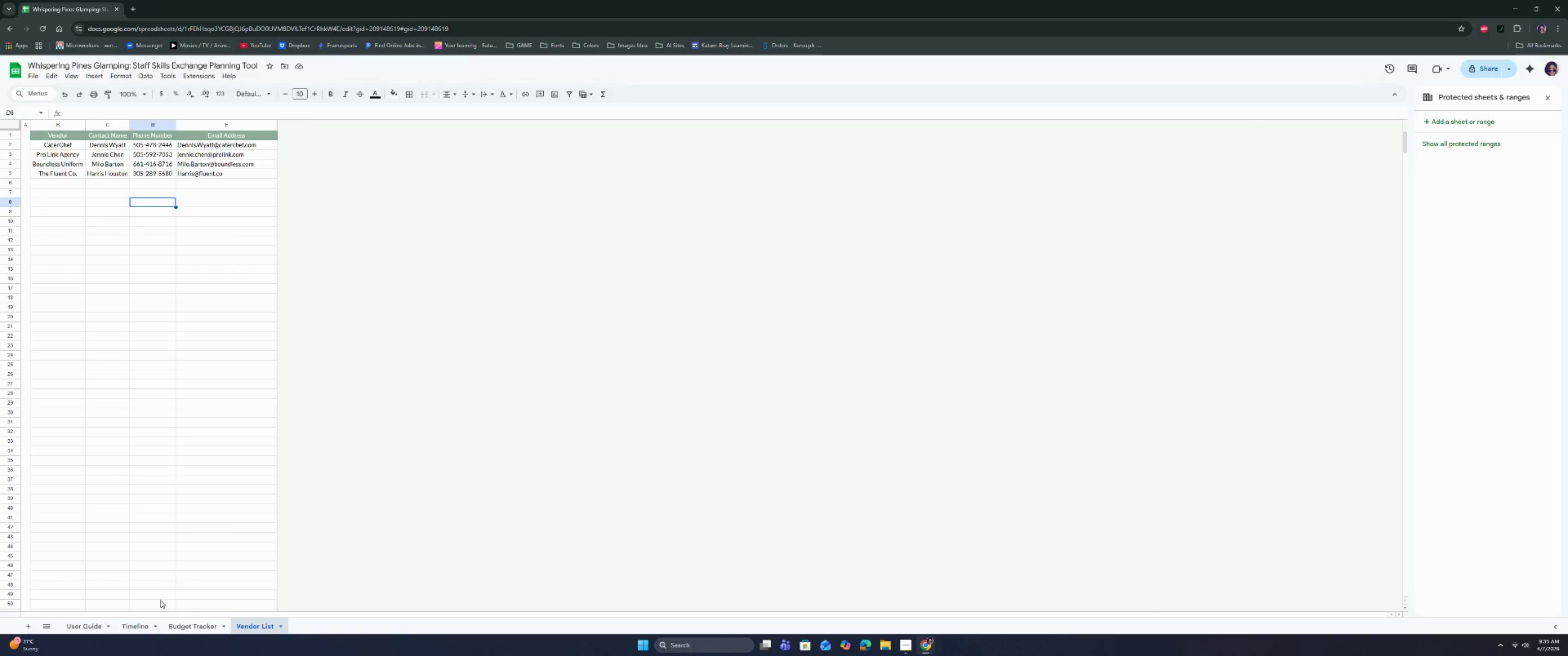 
left_click([144, 625])
 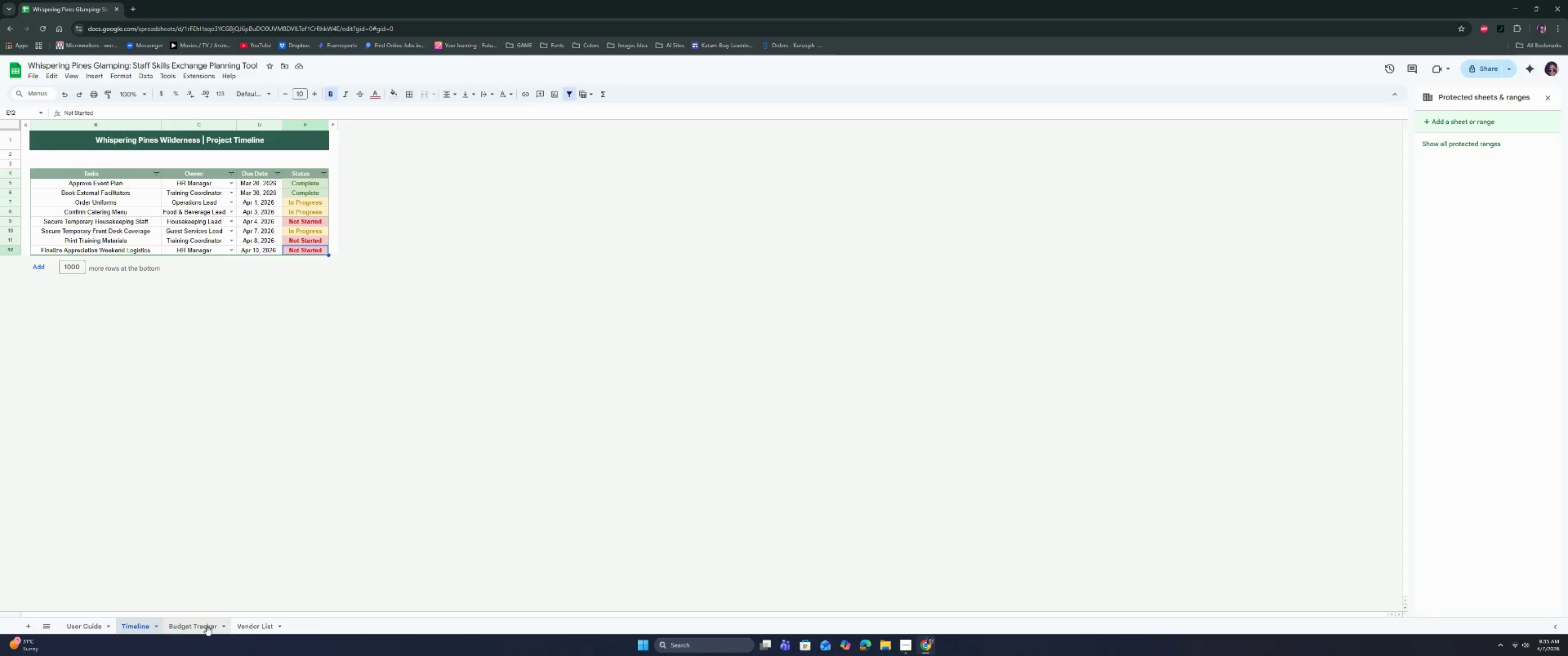 
left_click([206, 625])
 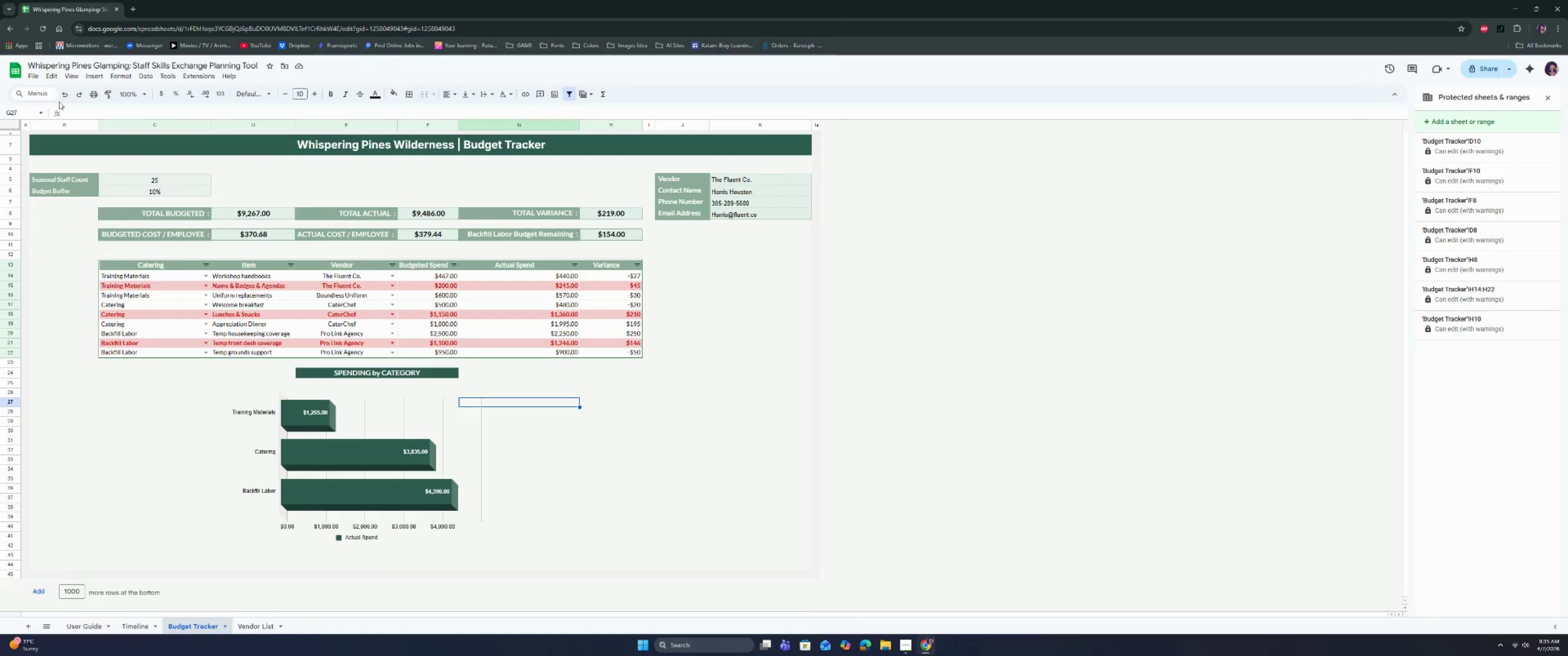 
left_click([37, 78])
 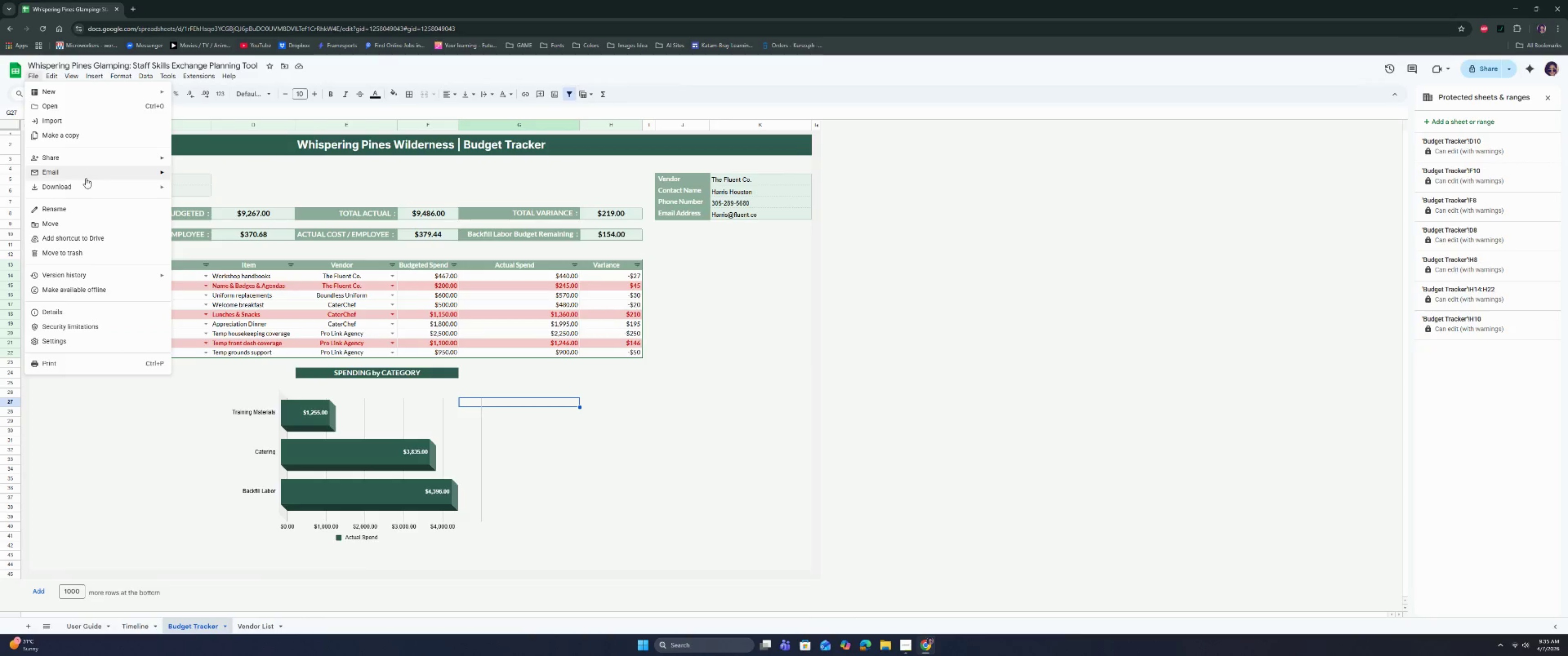 
left_click([87, 188])
 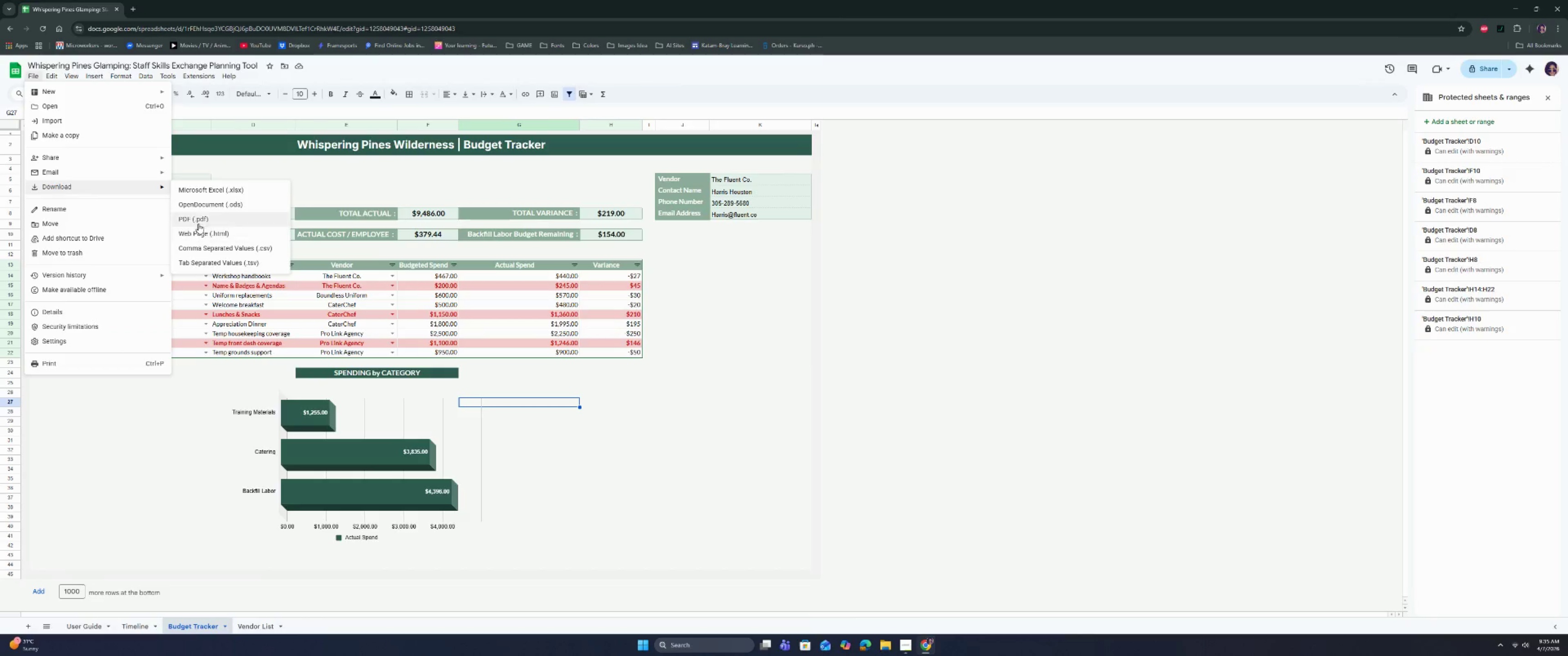 
left_click([198, 220])